 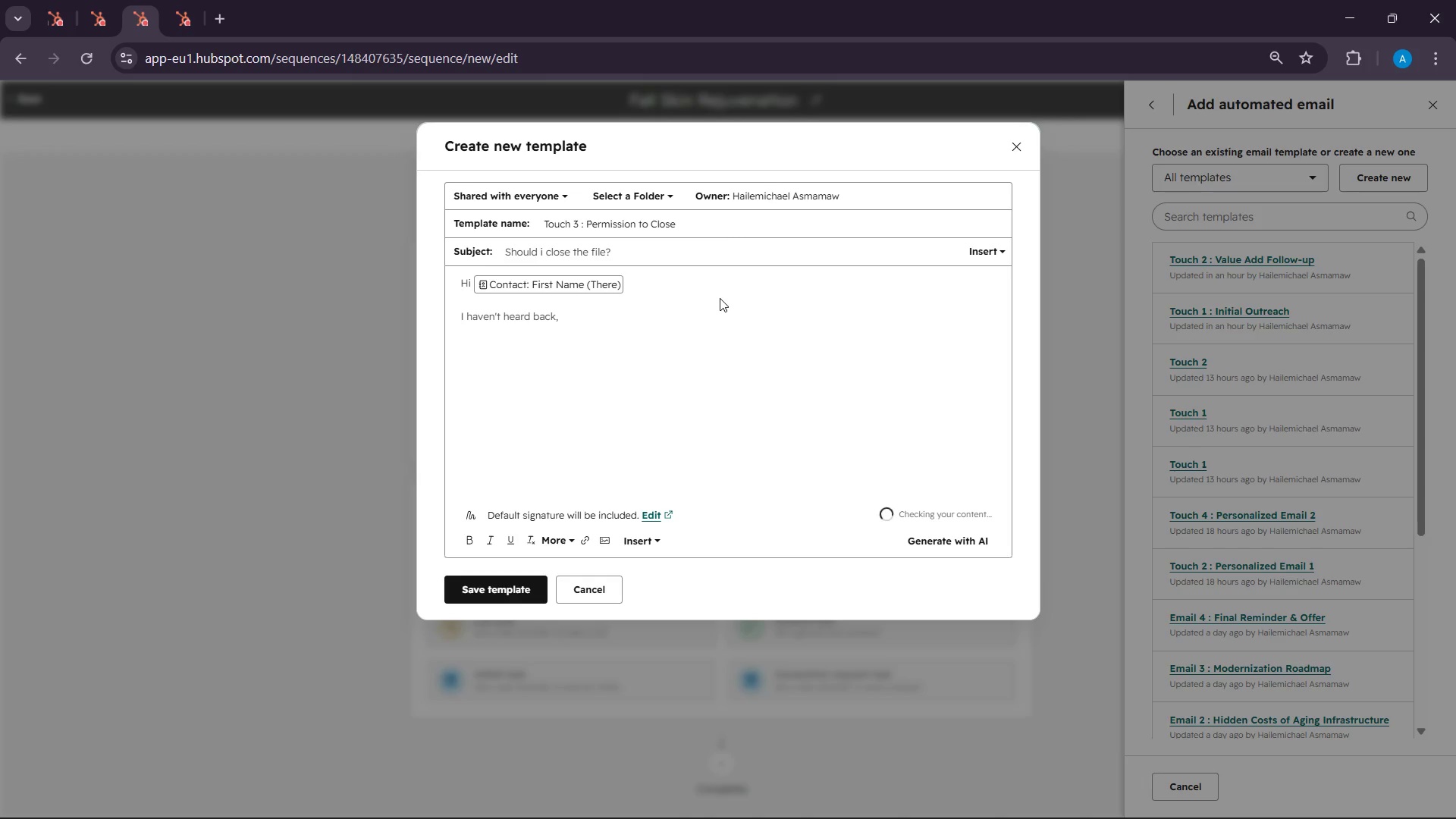 
type(so i wanred )
key(Backspace)
key(Backspace)
key(Backspace)
key(Backspace)
key(Backspace)
type(nte )
key(Backspace)
type(d to sdn)
key(Backspace)
key(Backspace)
type(end )
 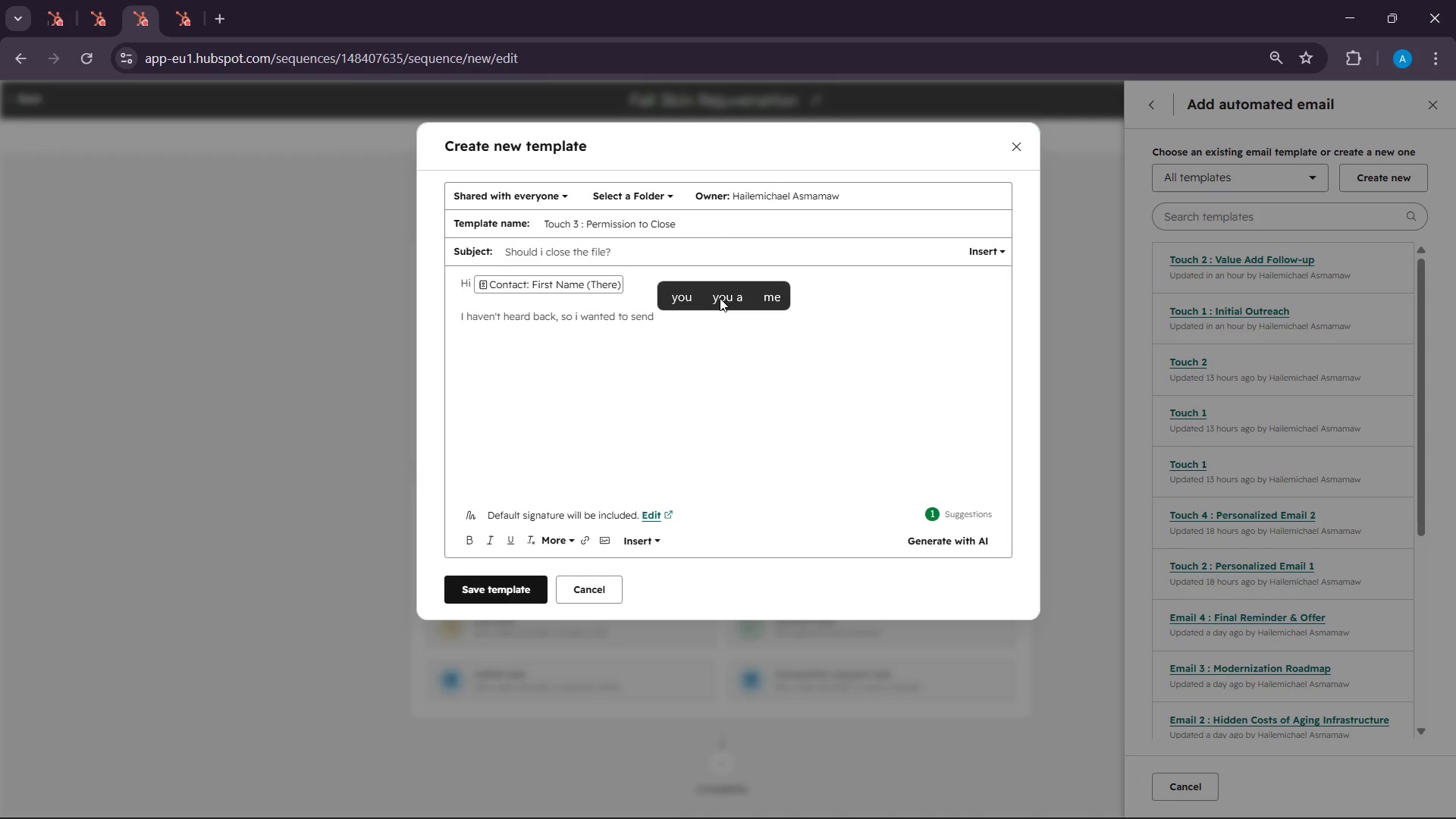 
type(one final note )
 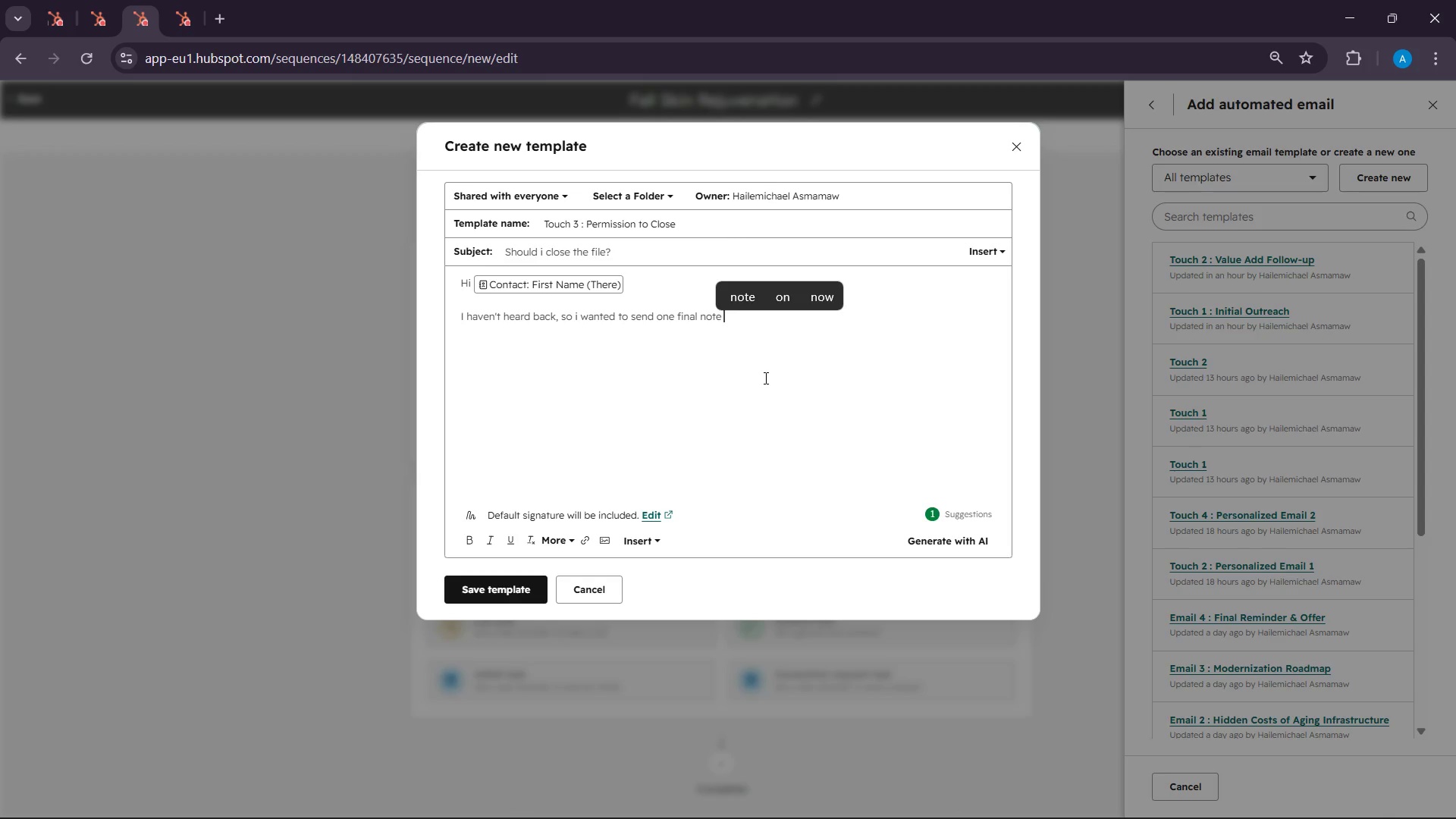 
wait(7.28)
 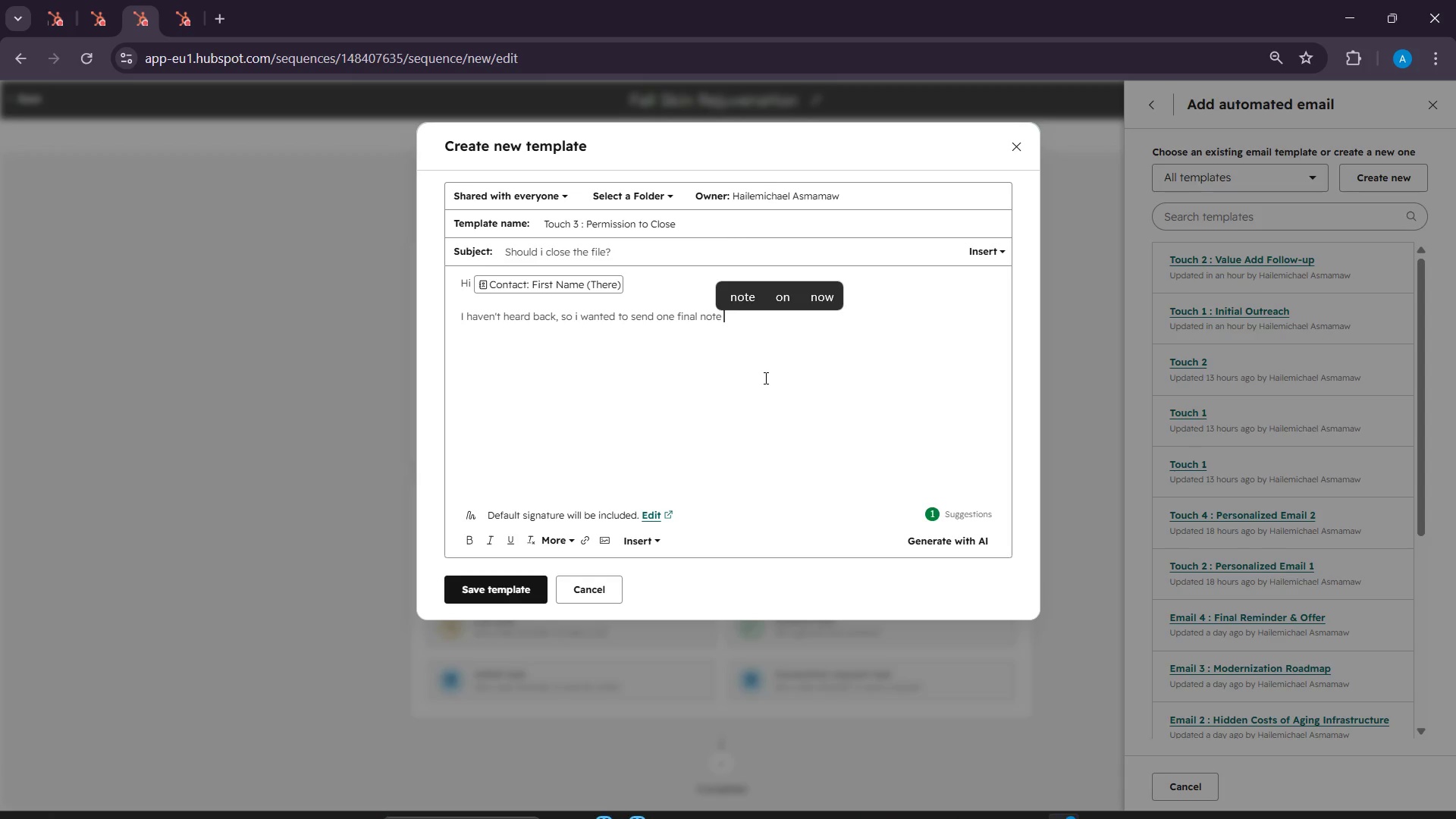 
key(Backspace)
 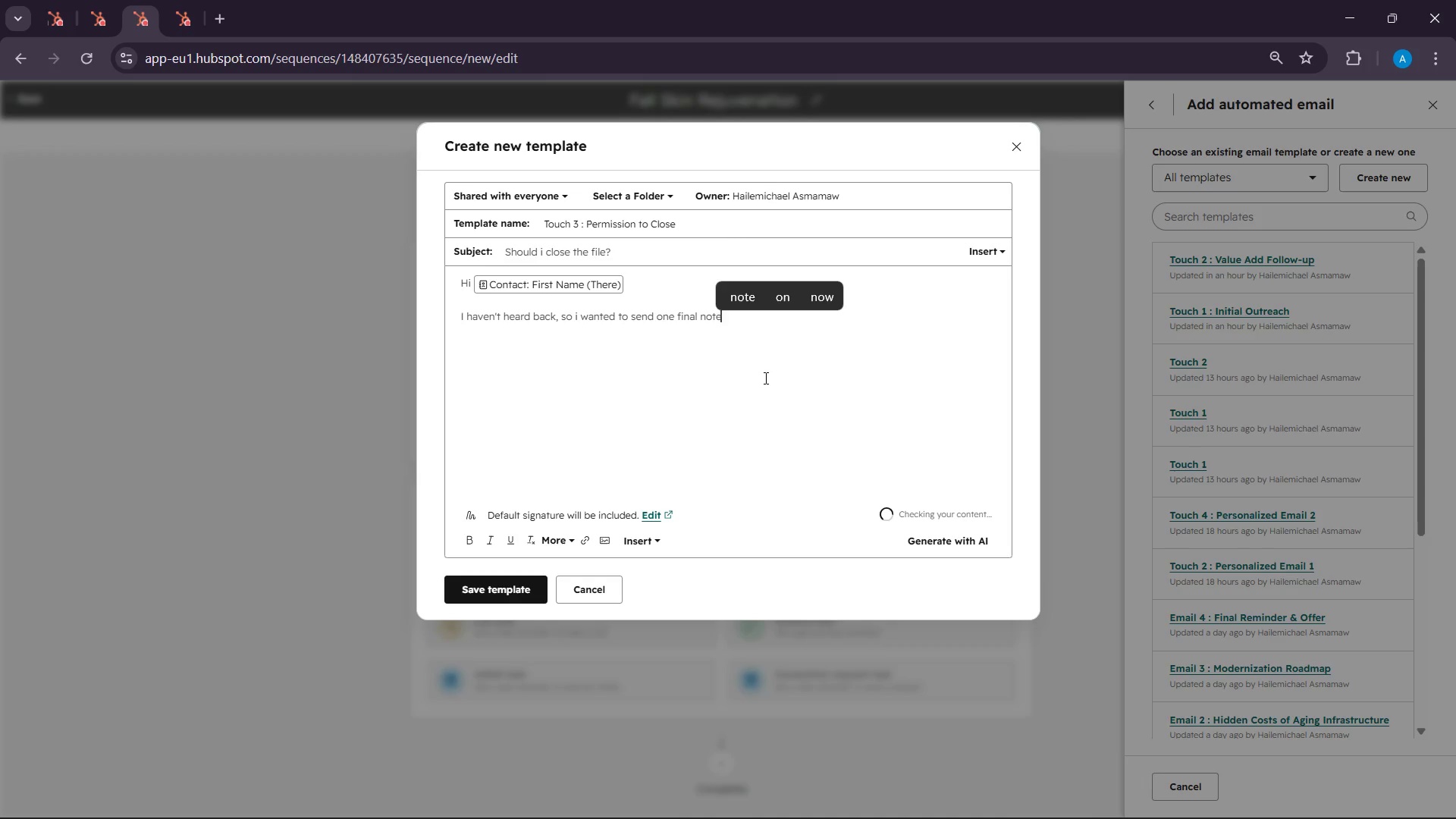 
key(Period)
 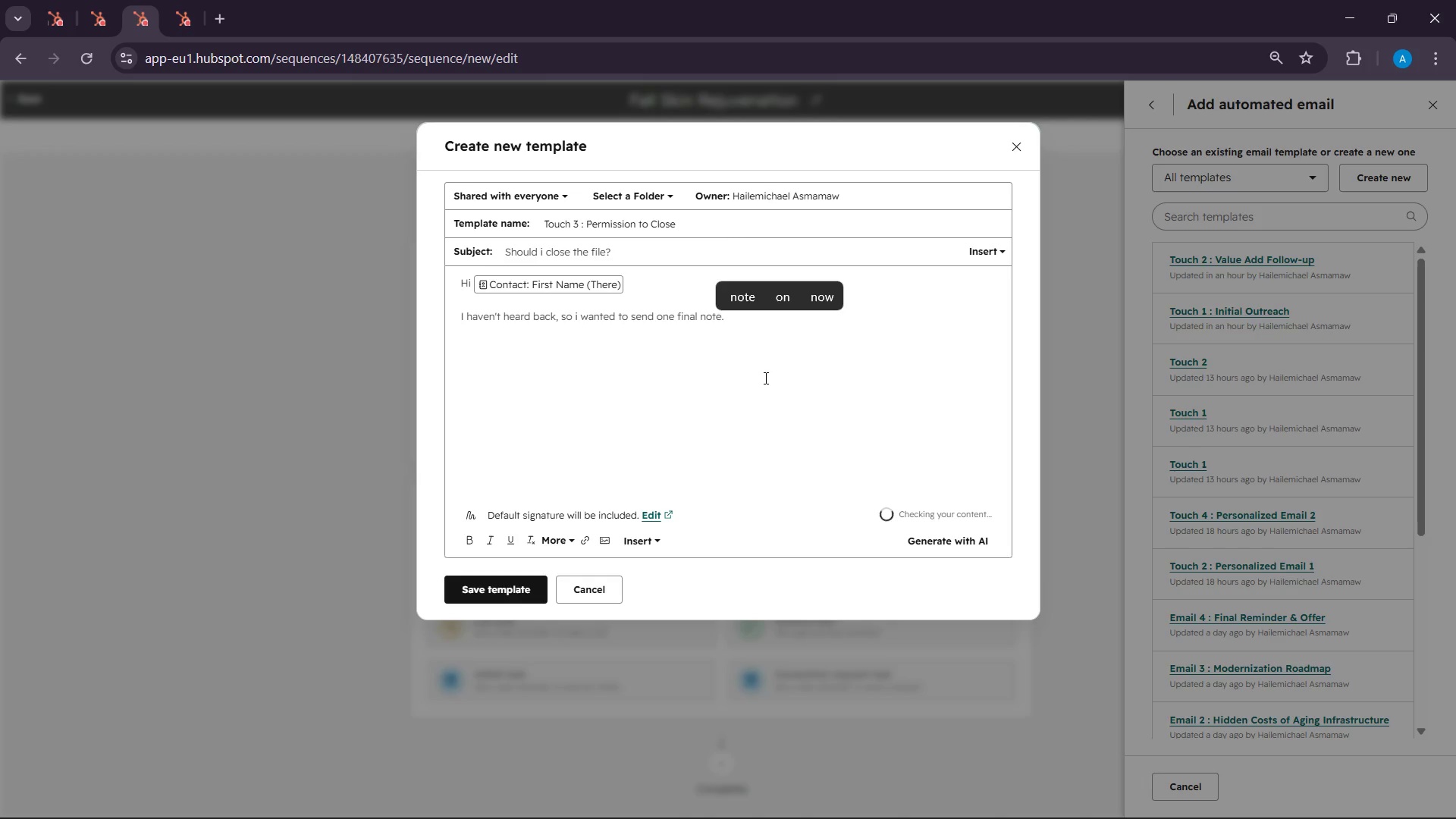 
key(Space)
 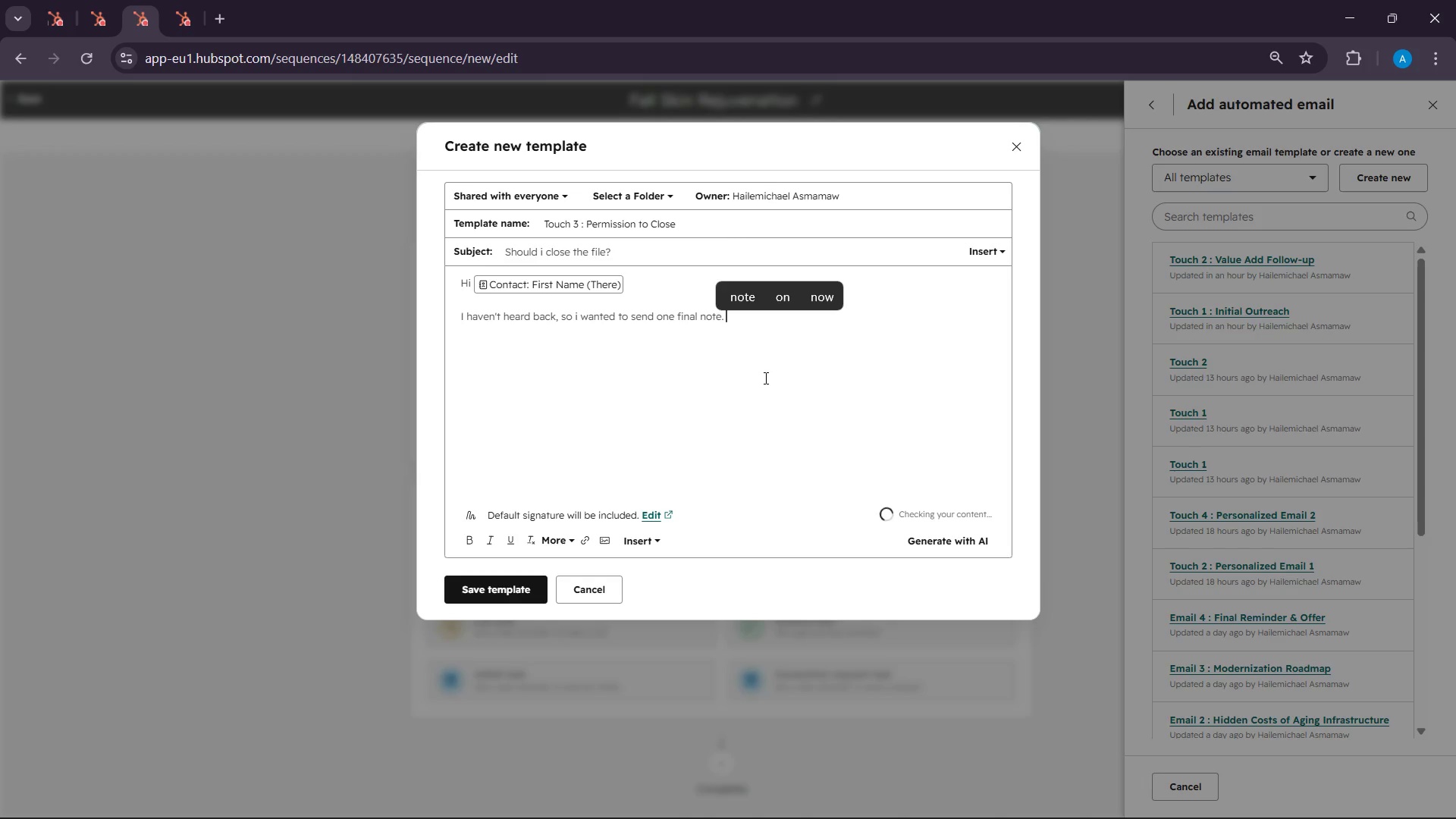 
key(Enter)
 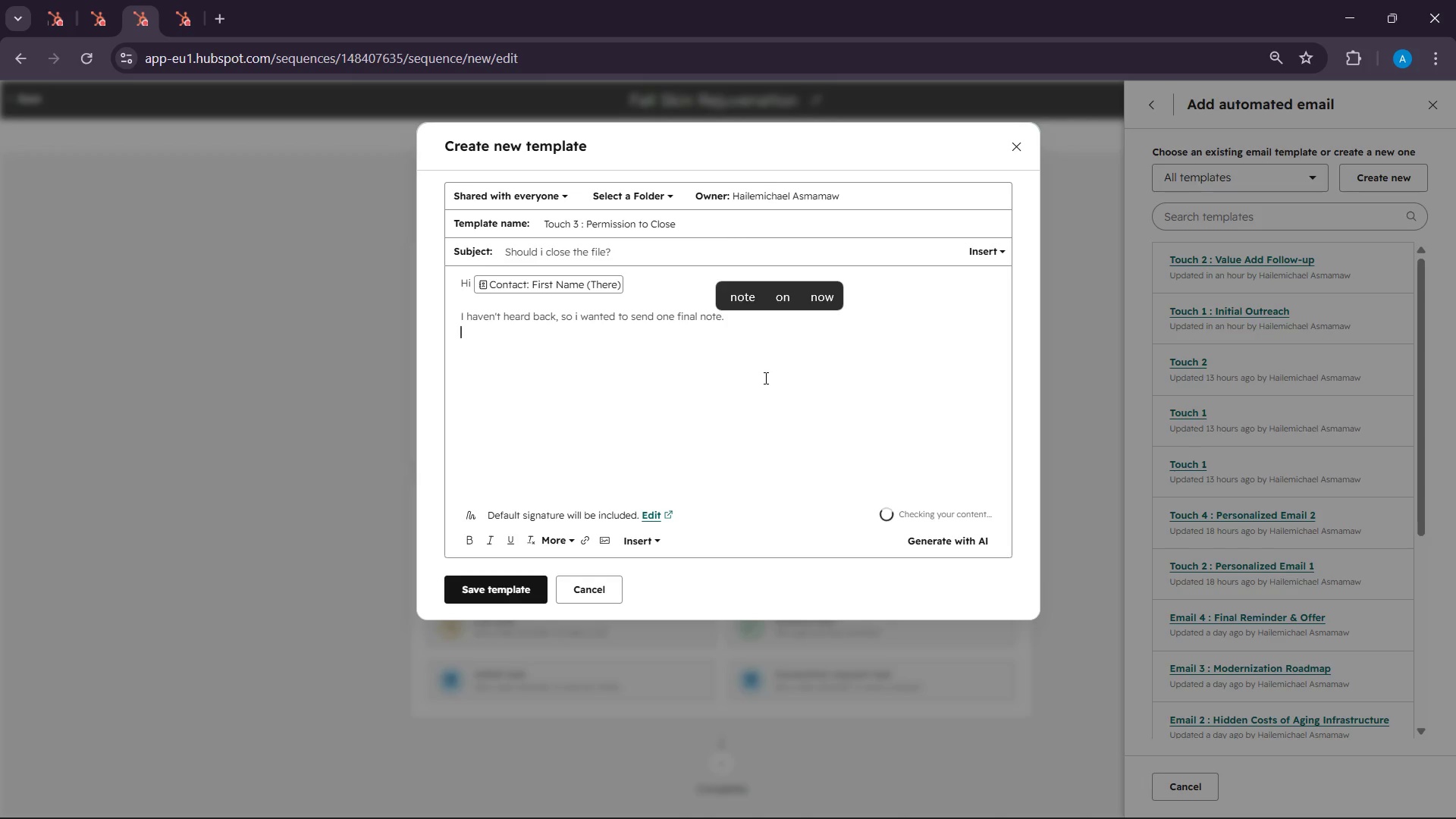 
type(us)
key(Backspace)
key(Backspace)
type(Uually whwne )
key(Backspace)
key(Backspace)
key(Backspace)
key(Backspace)
type(en i don't connet with )
 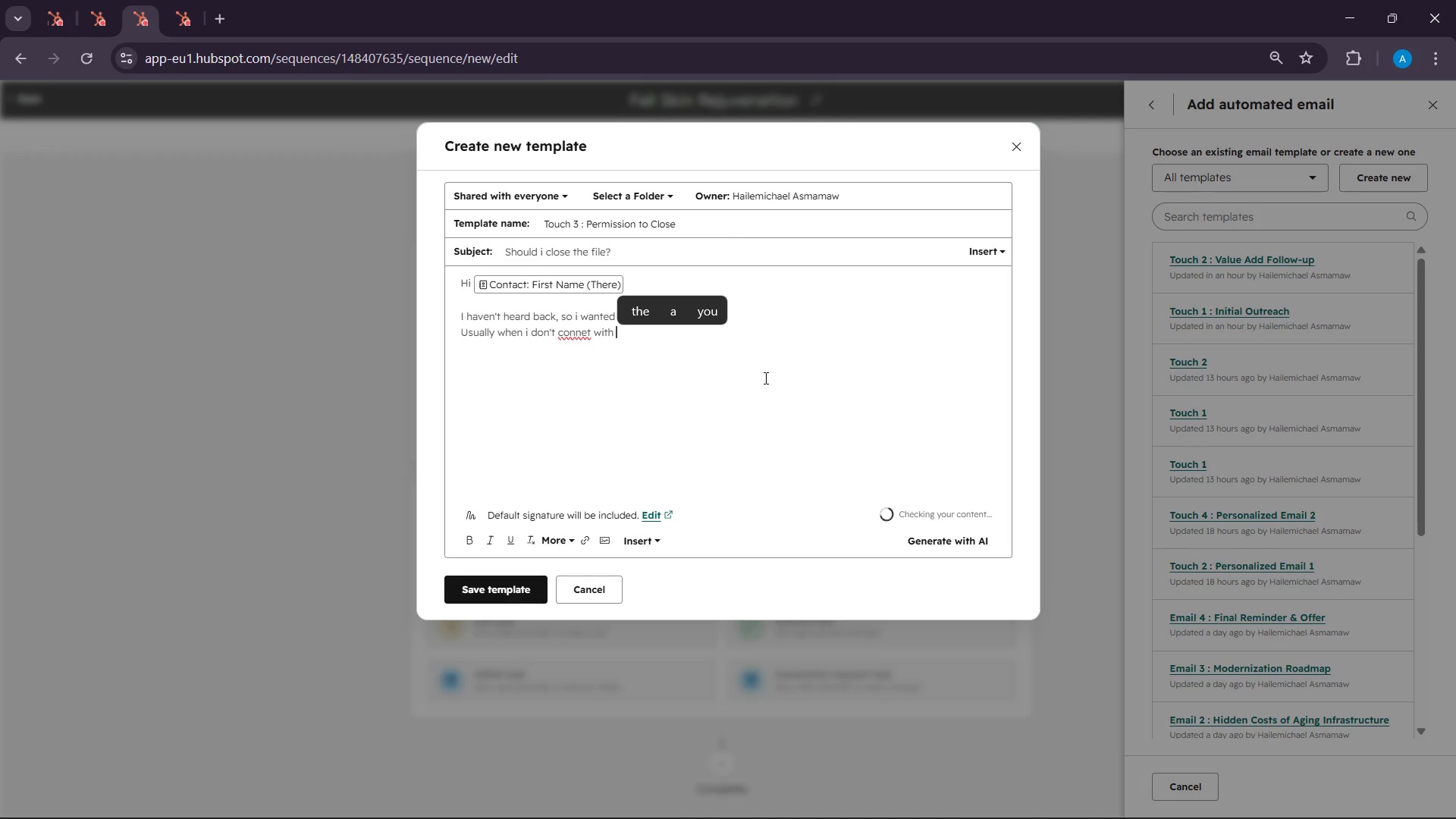 
left_click([582, 334])
 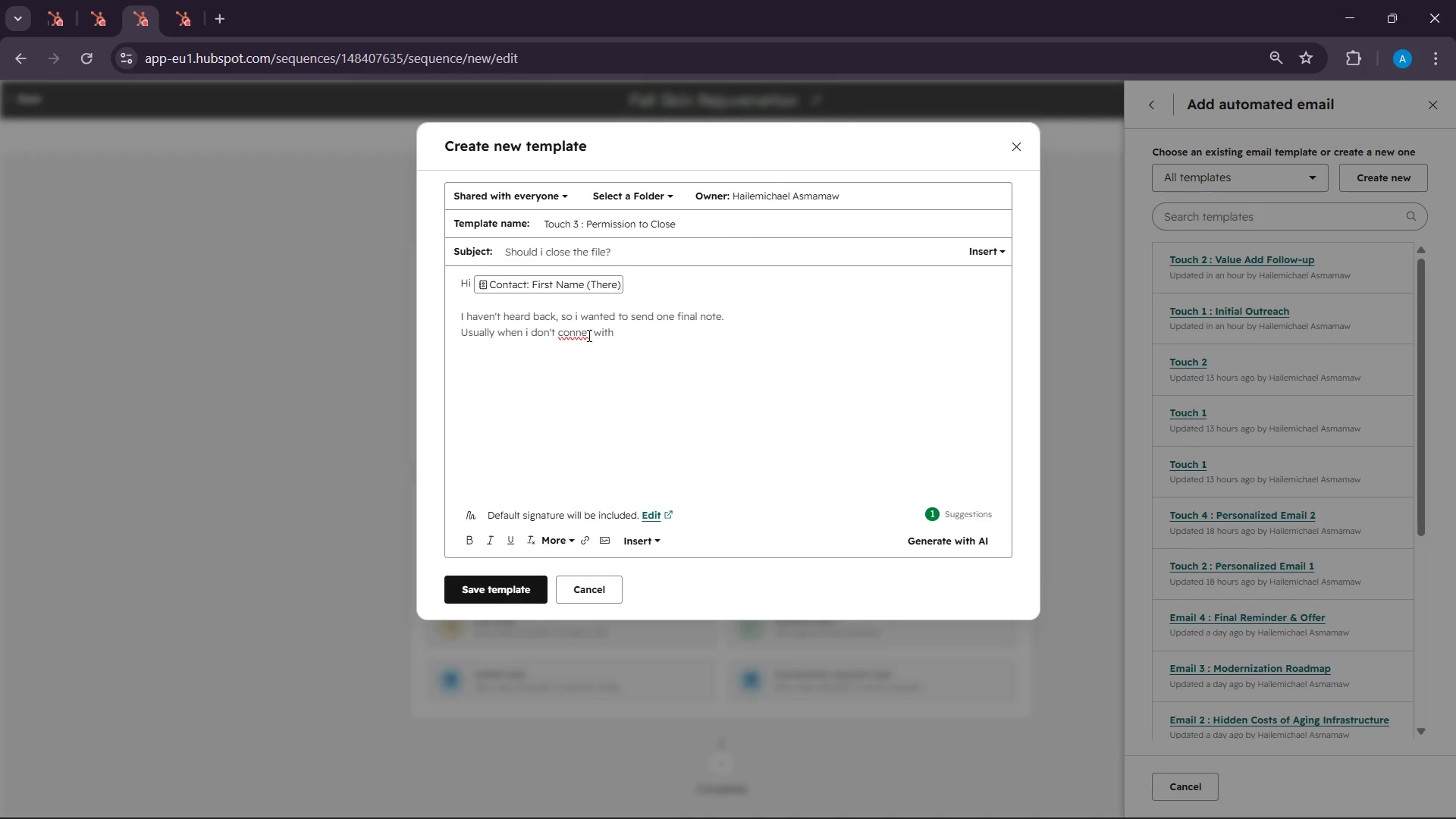 
left_click([588, 335])
 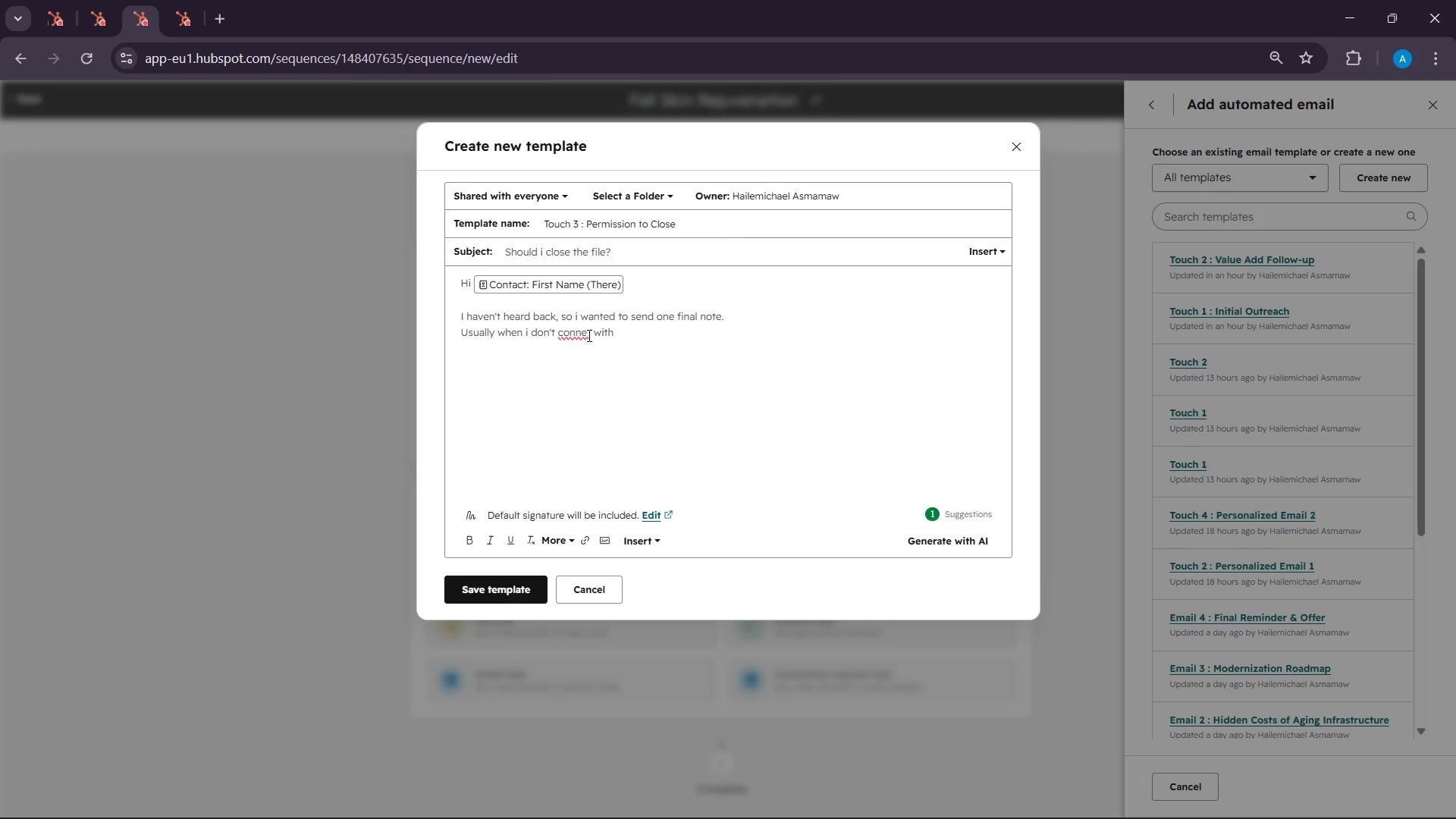 
key(C)
 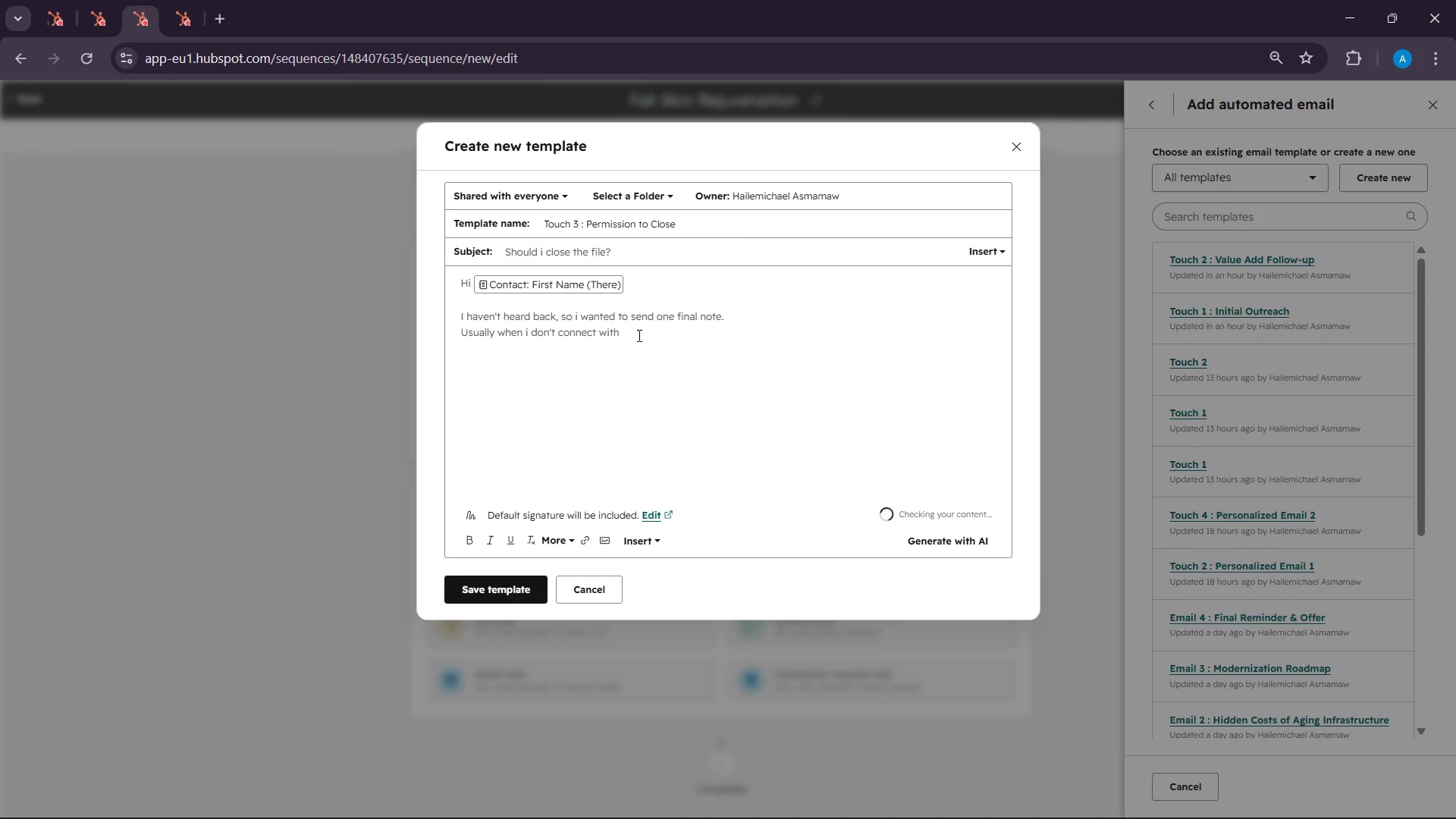 
left_click([638, 335])
 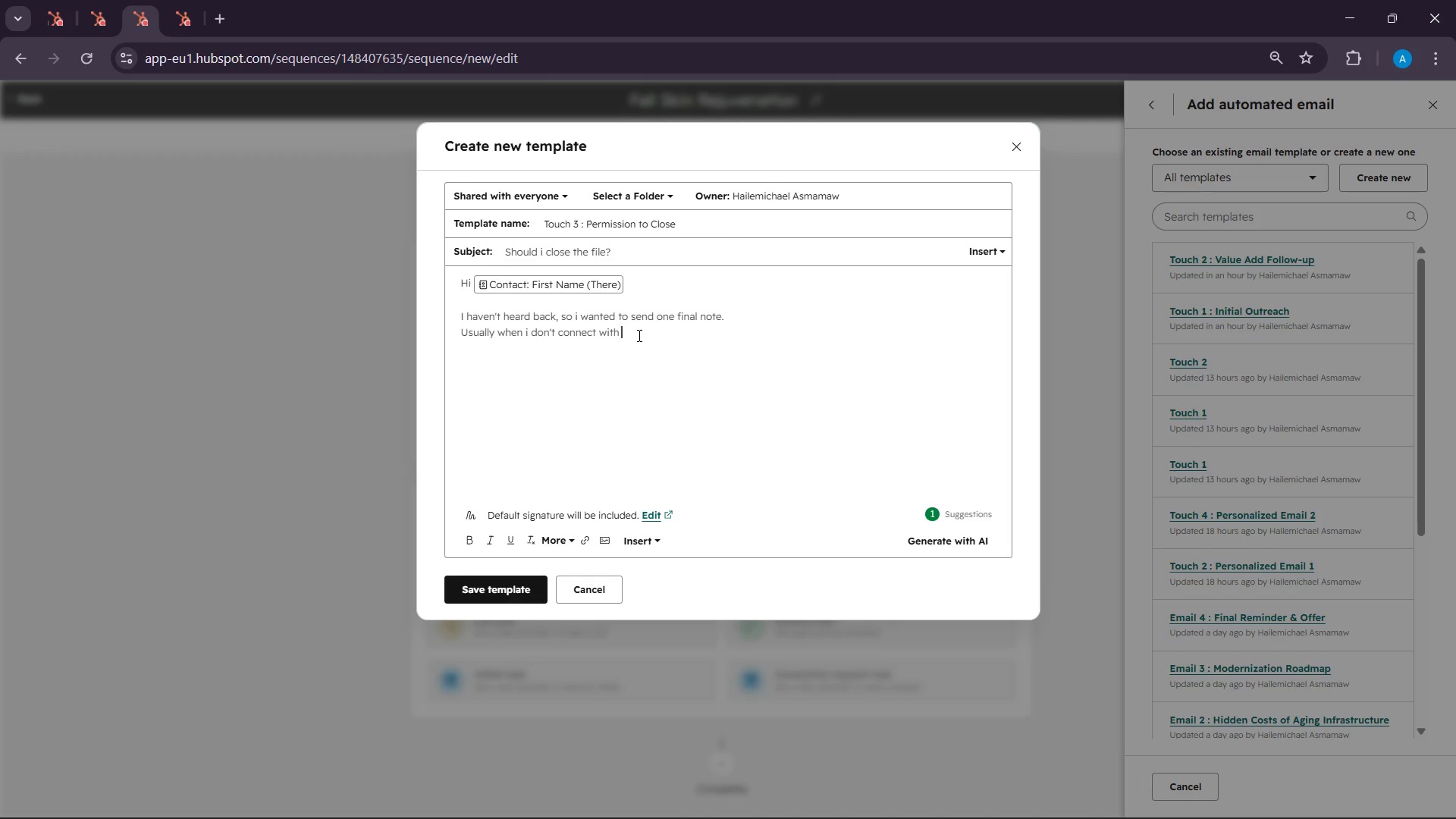 
type(clinic like )
 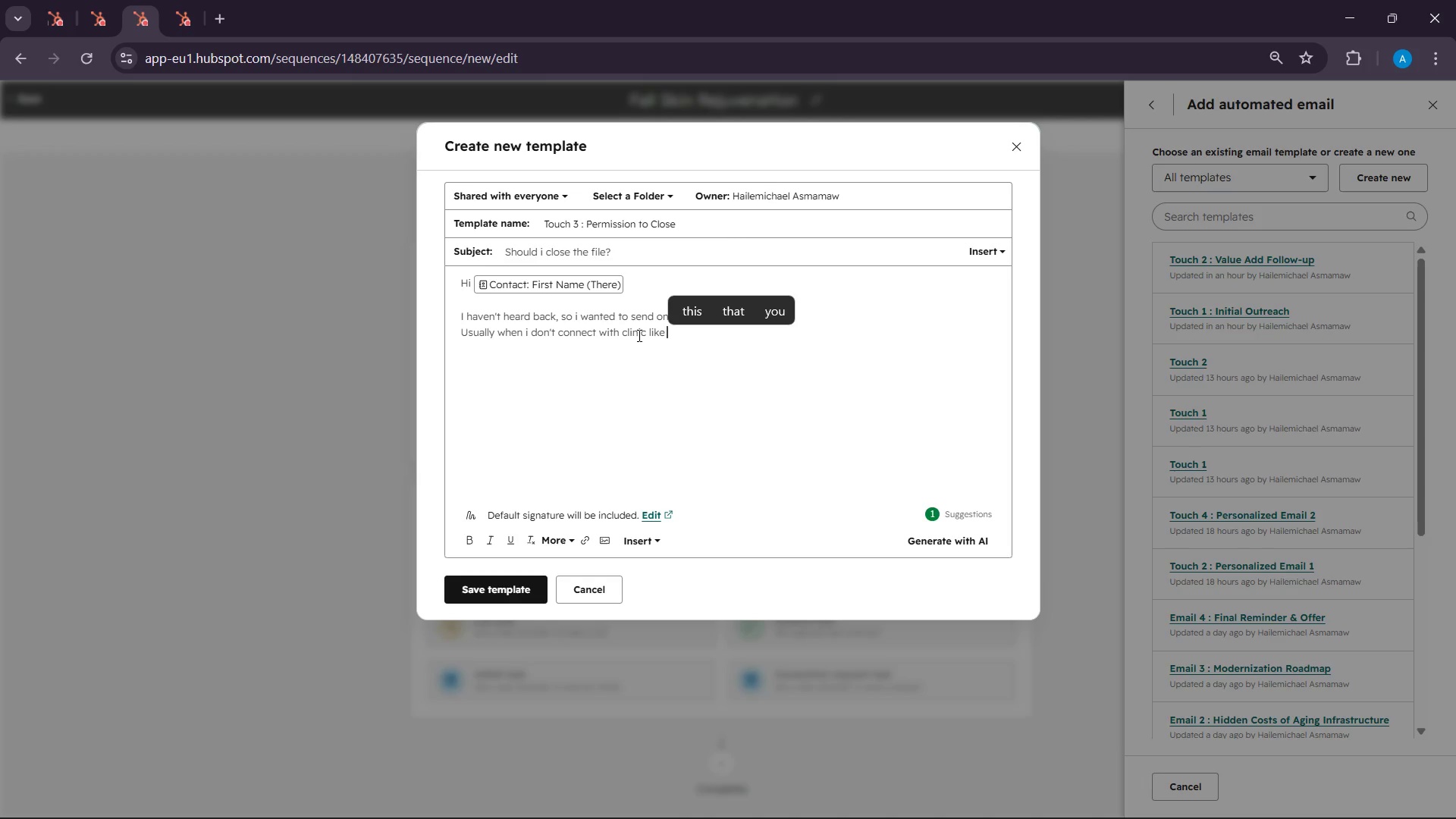 
wait(8.31)
 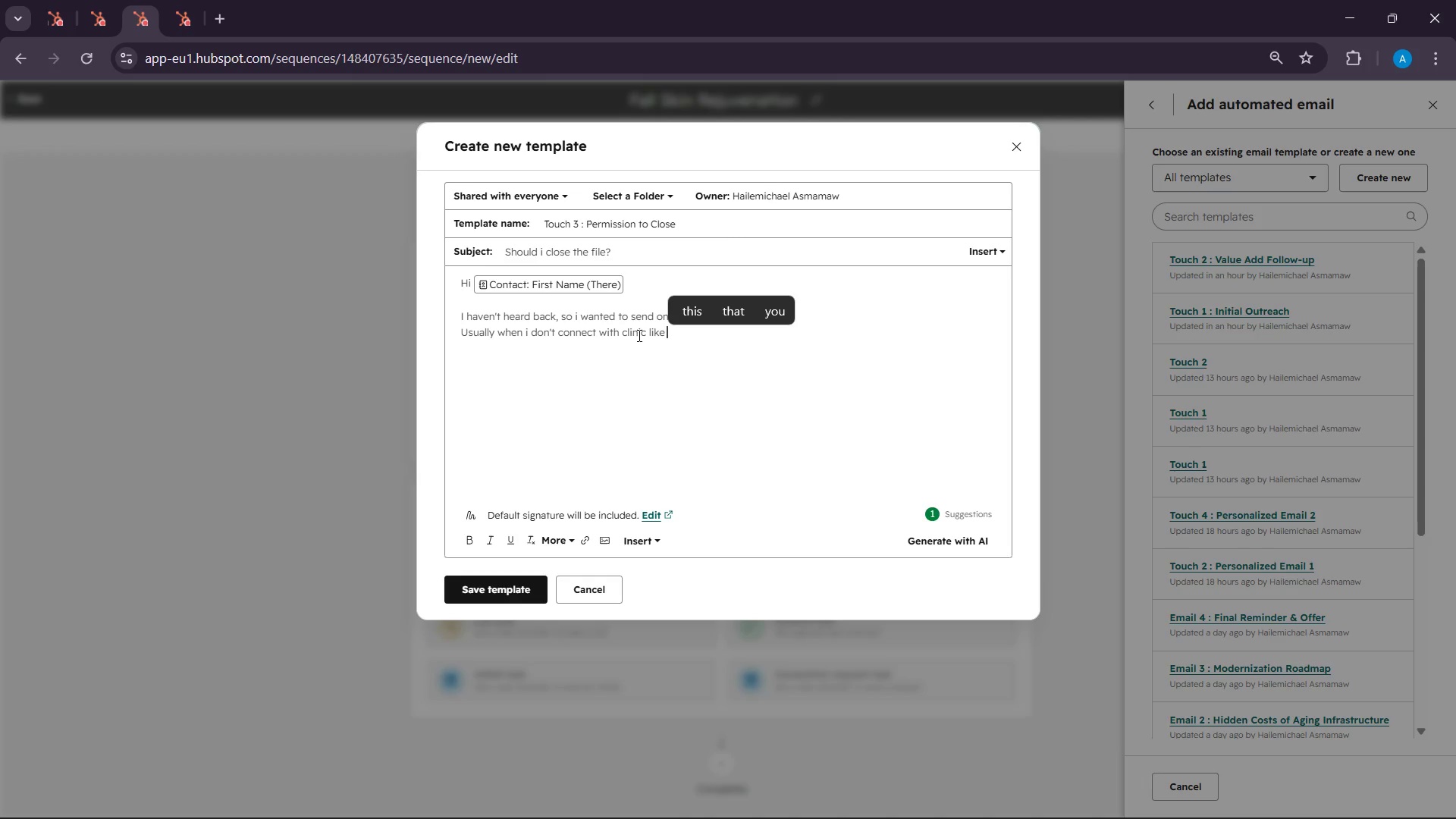 
left_click([647, 548])
 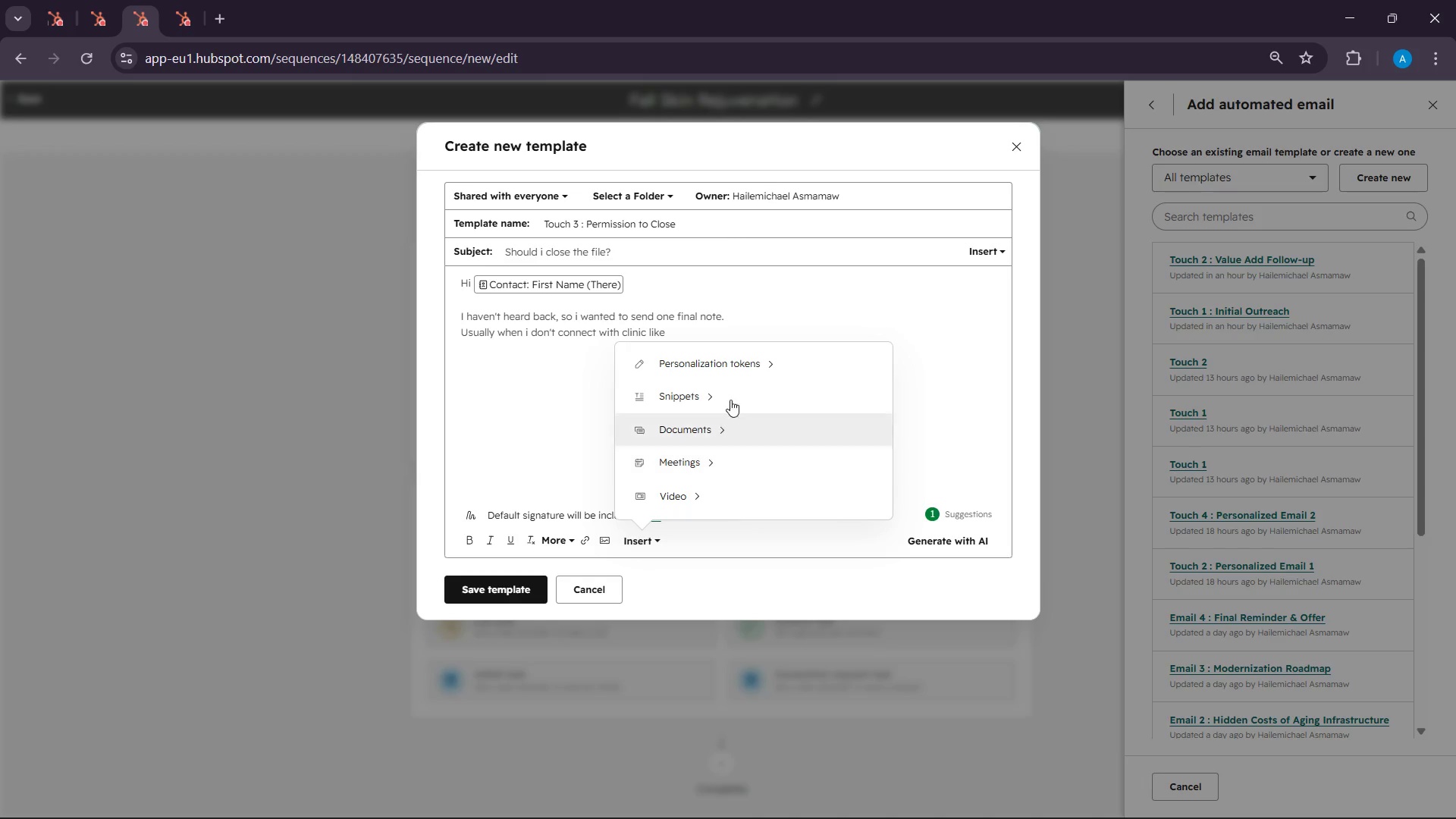 
left_click([737, 372])
 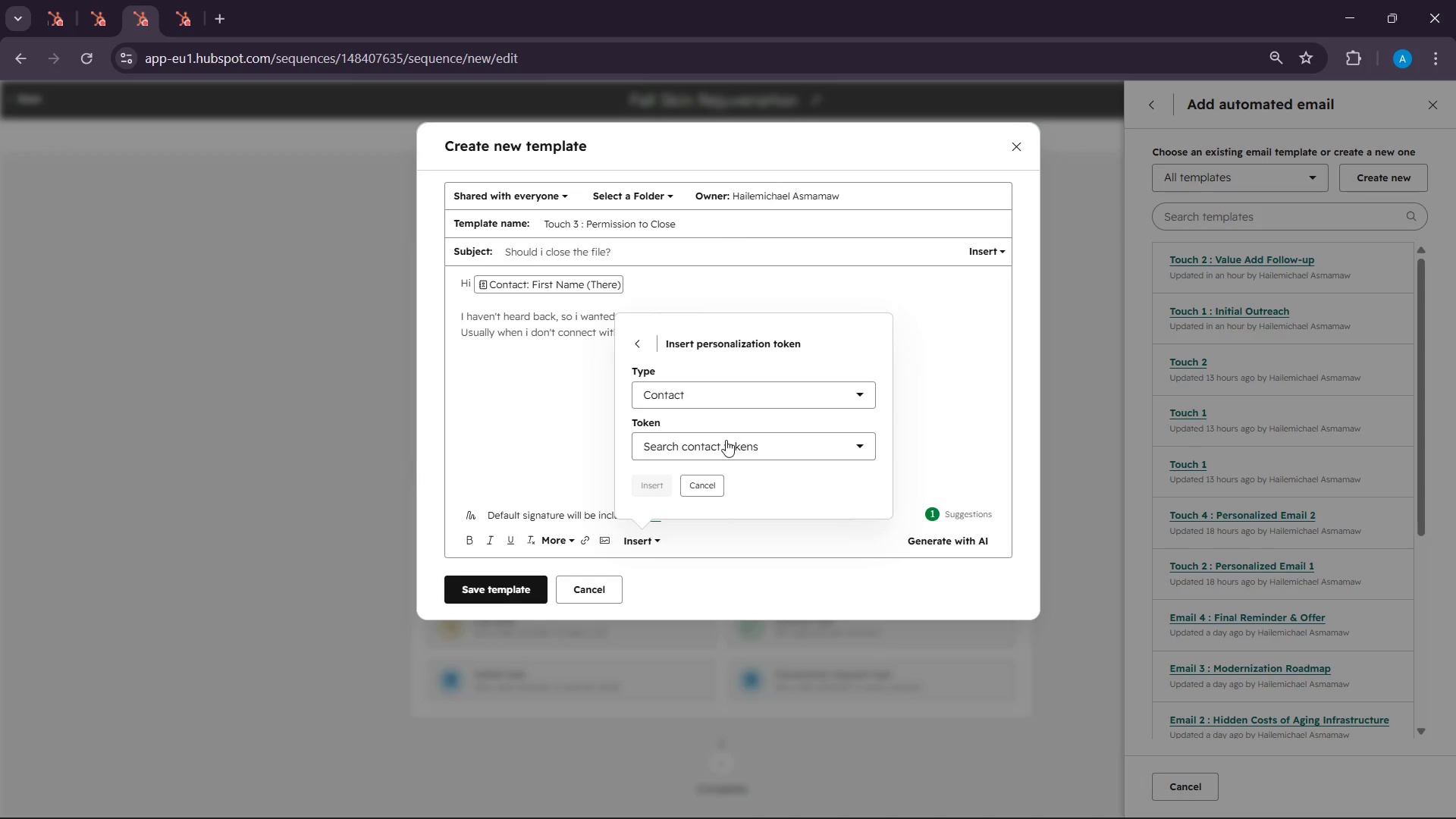 
left_click([726, 440])
 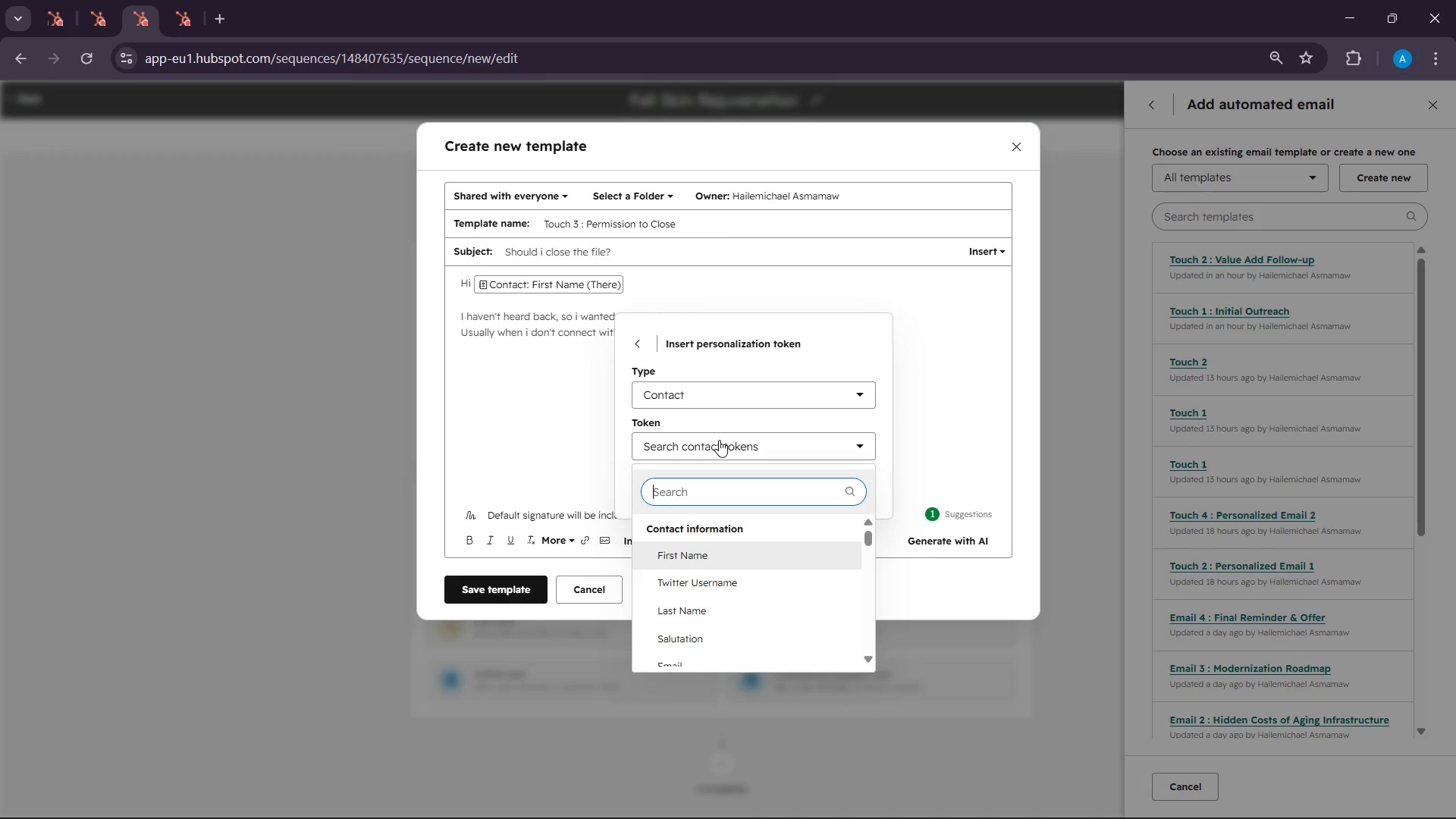 
type(compa)
 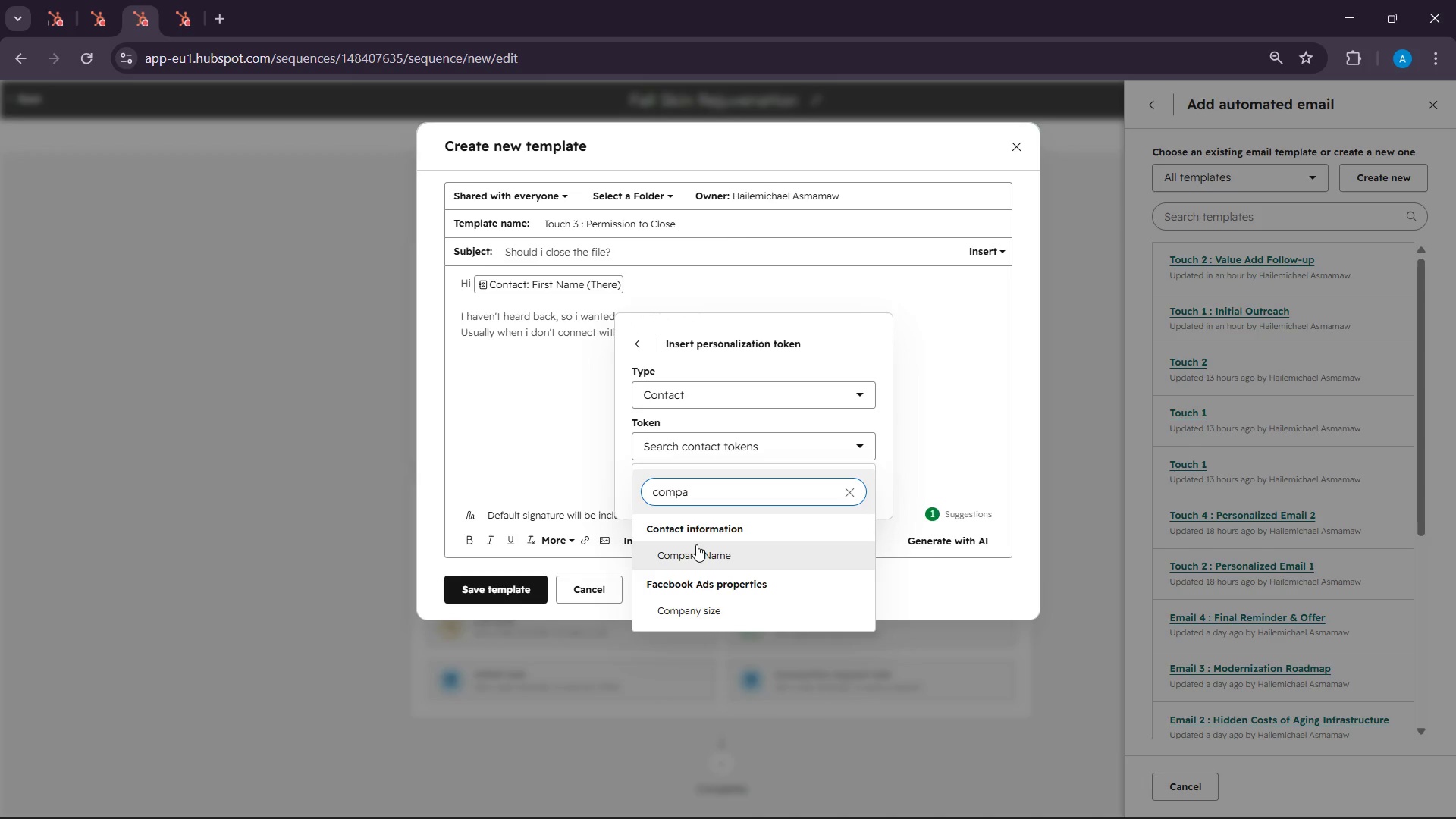 
left_click([695, 552])
 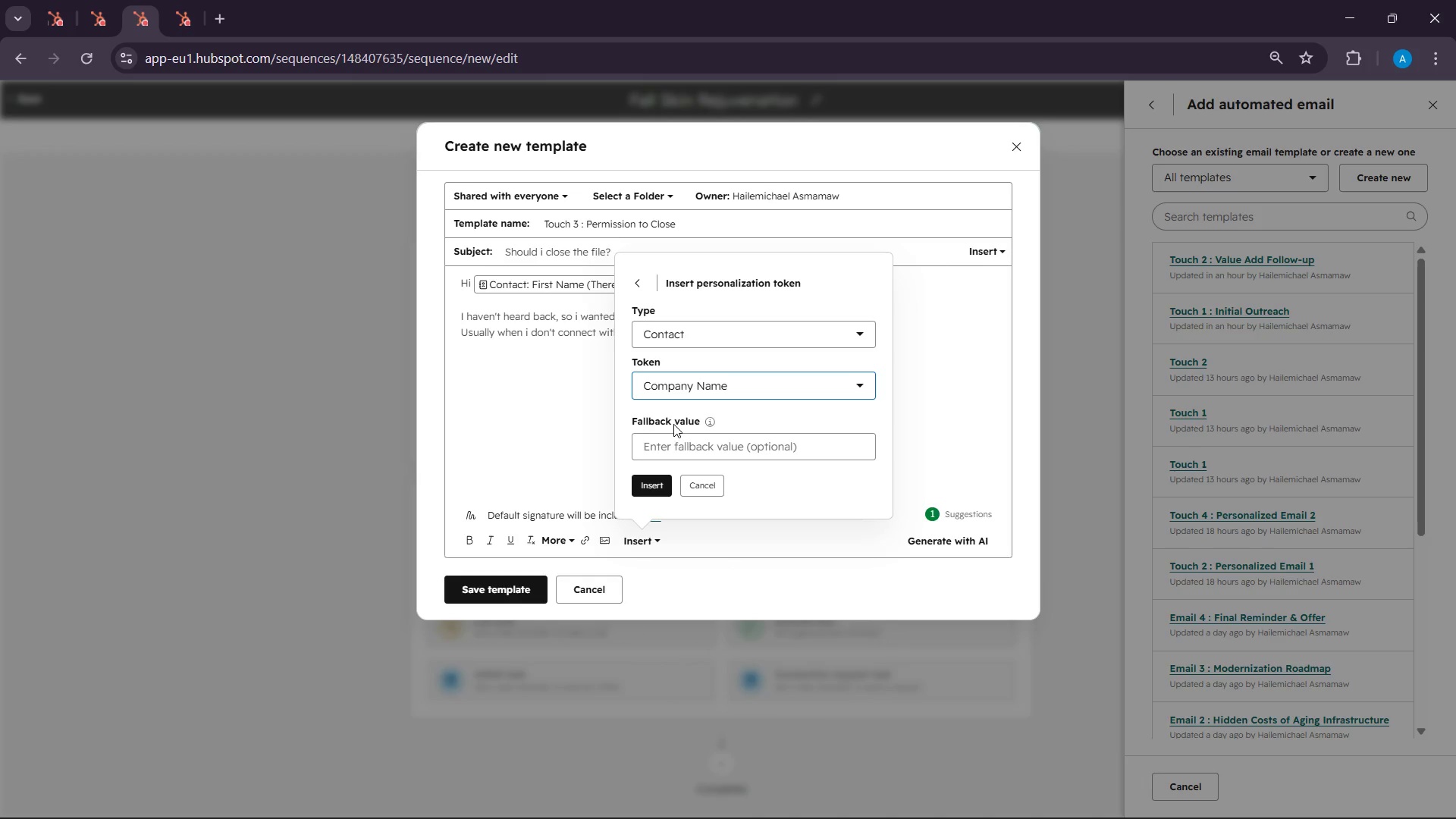 
left_click([664, 457])
 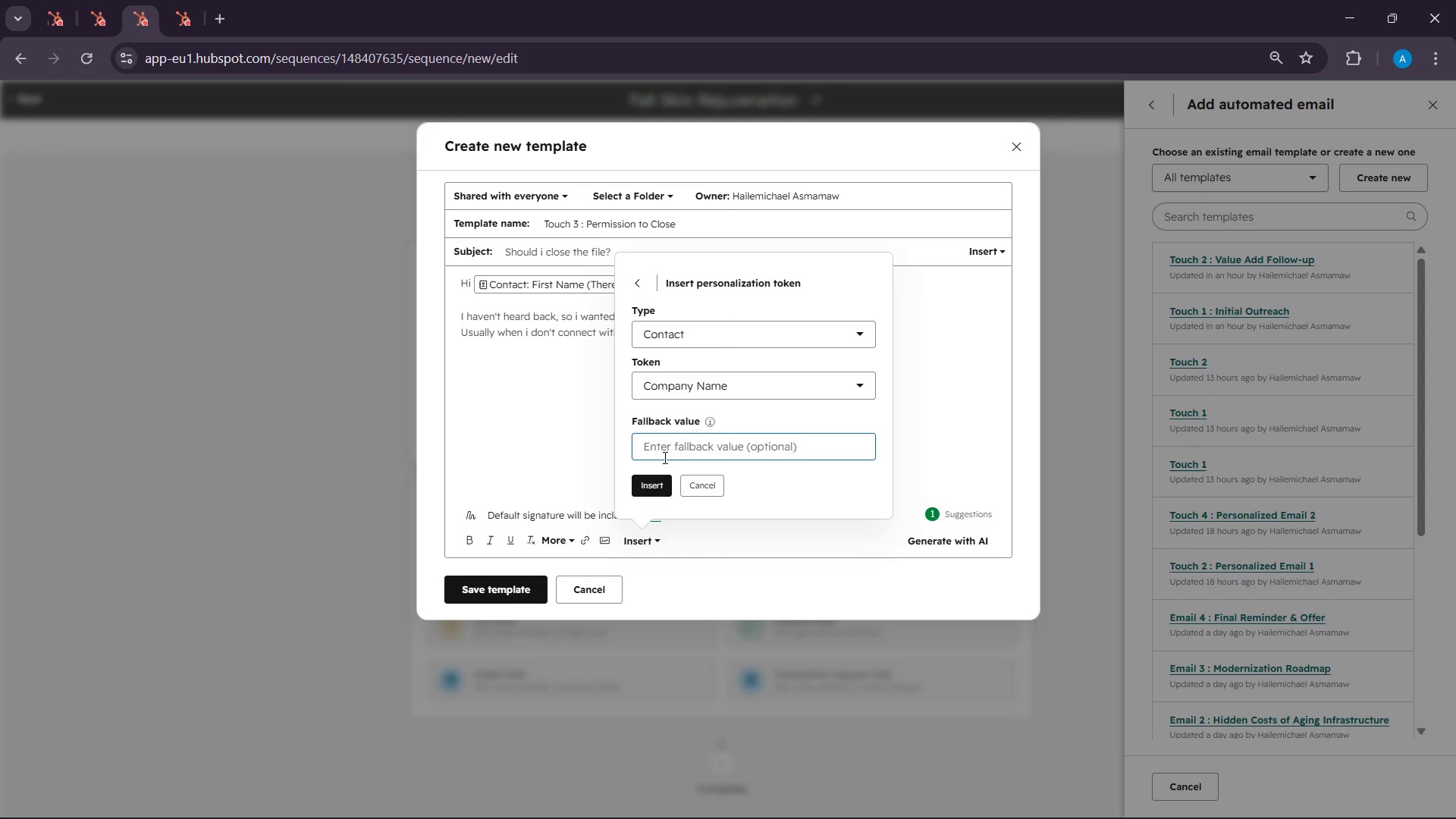 
type(your company)
 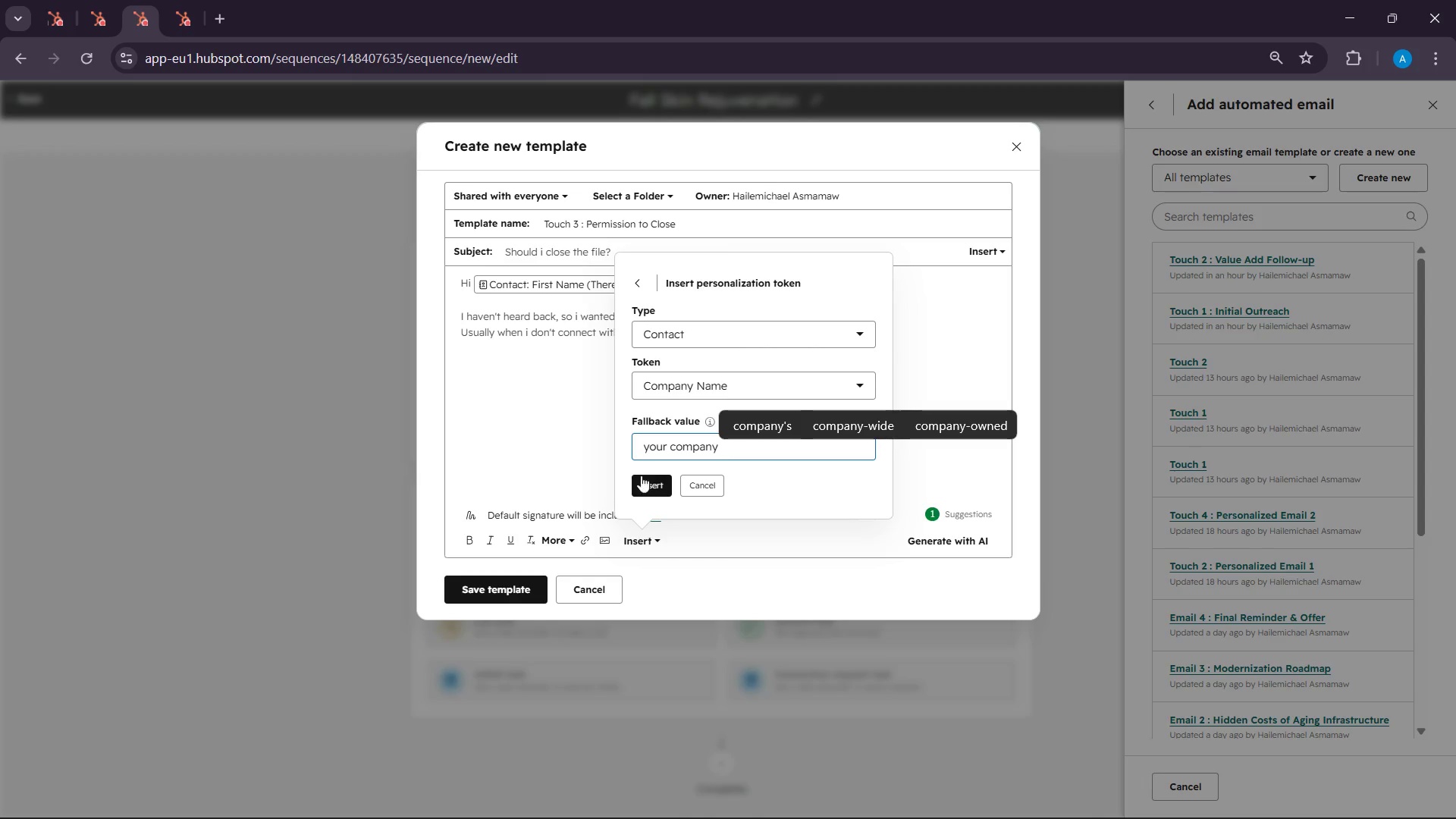 
left_click([639, 478])
 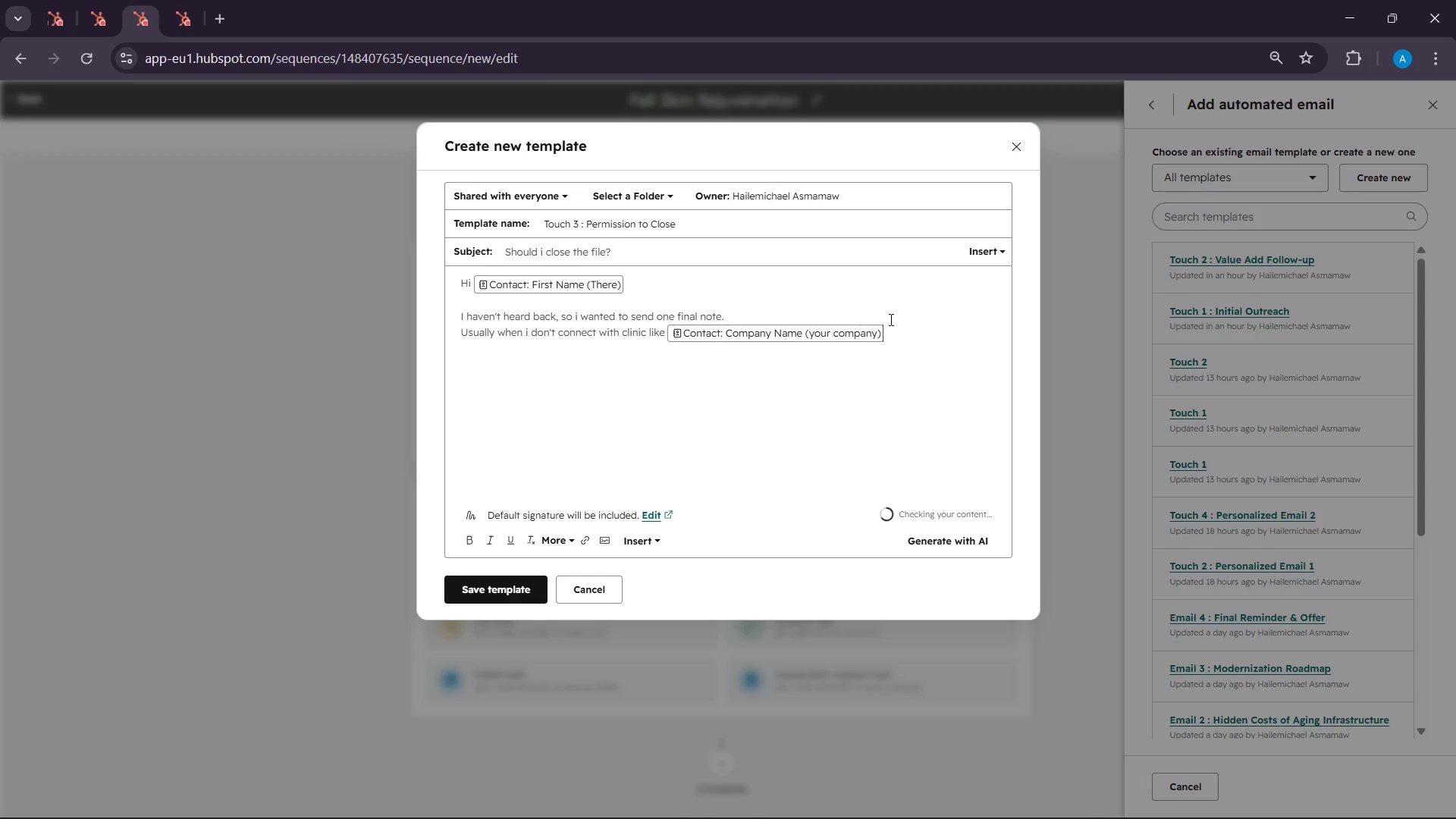 
left_click([890, 322])
 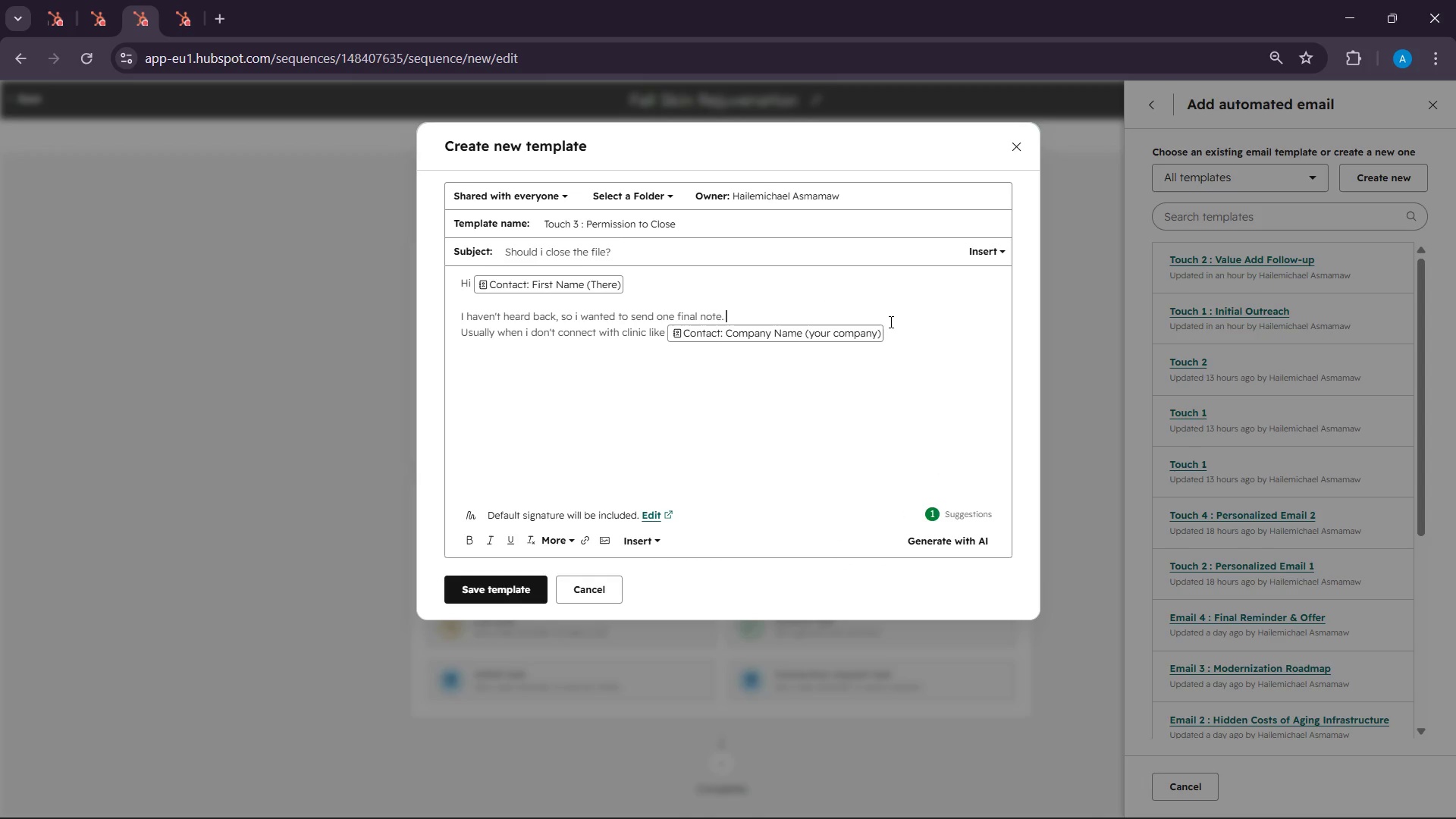 
key(Space)
 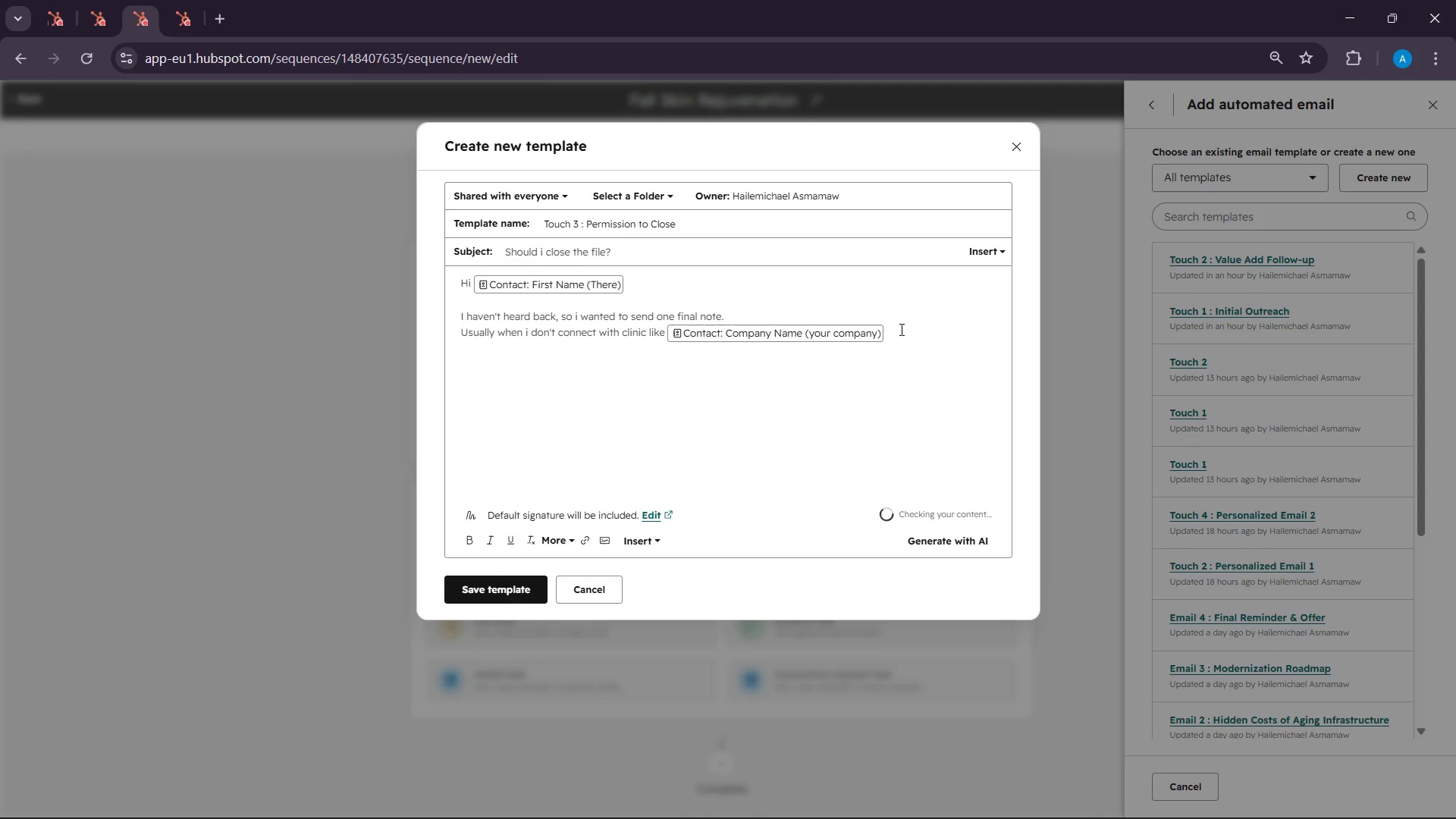 
left_click([905, 337])
 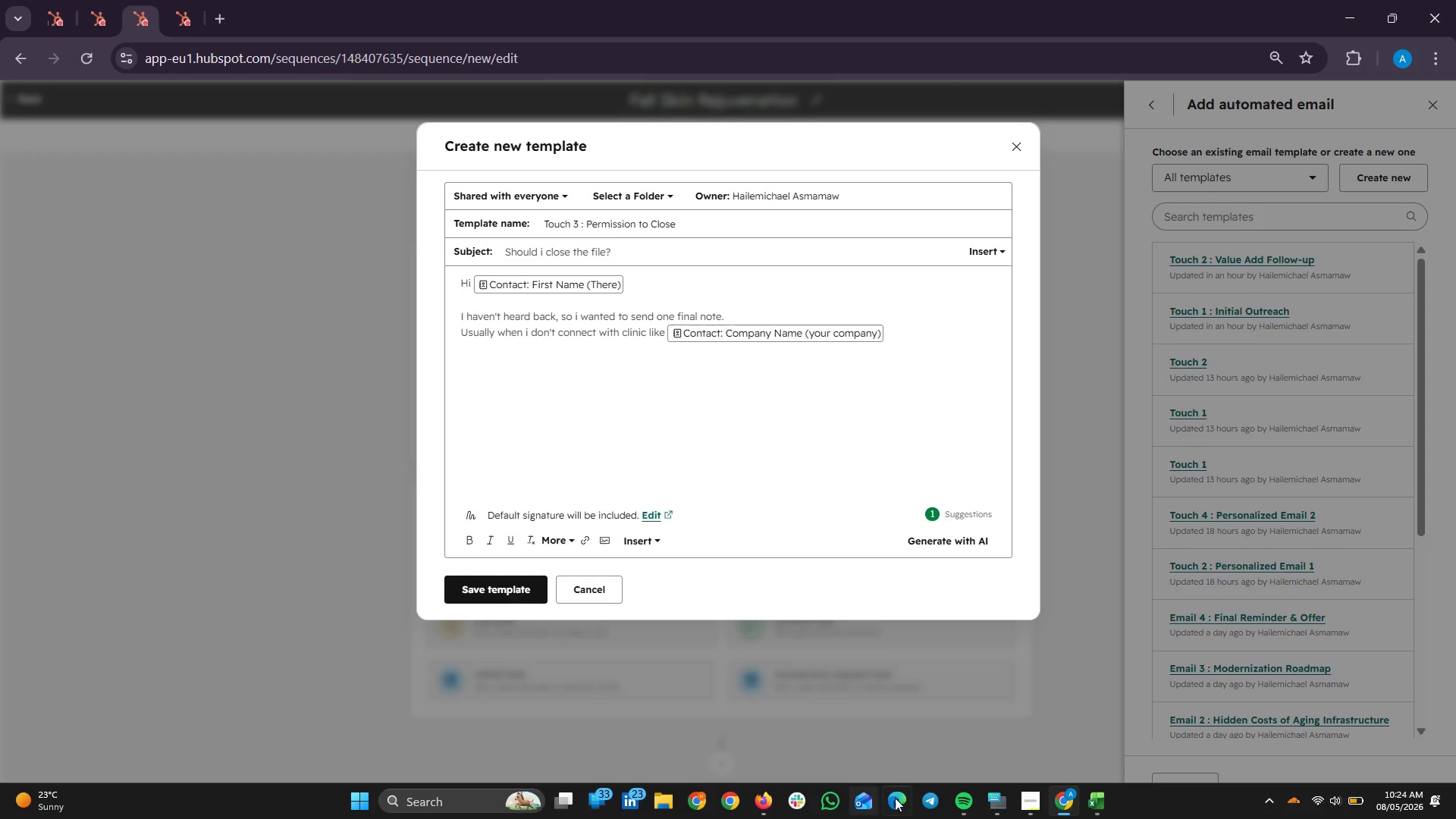 
left_click([1040, 799])